 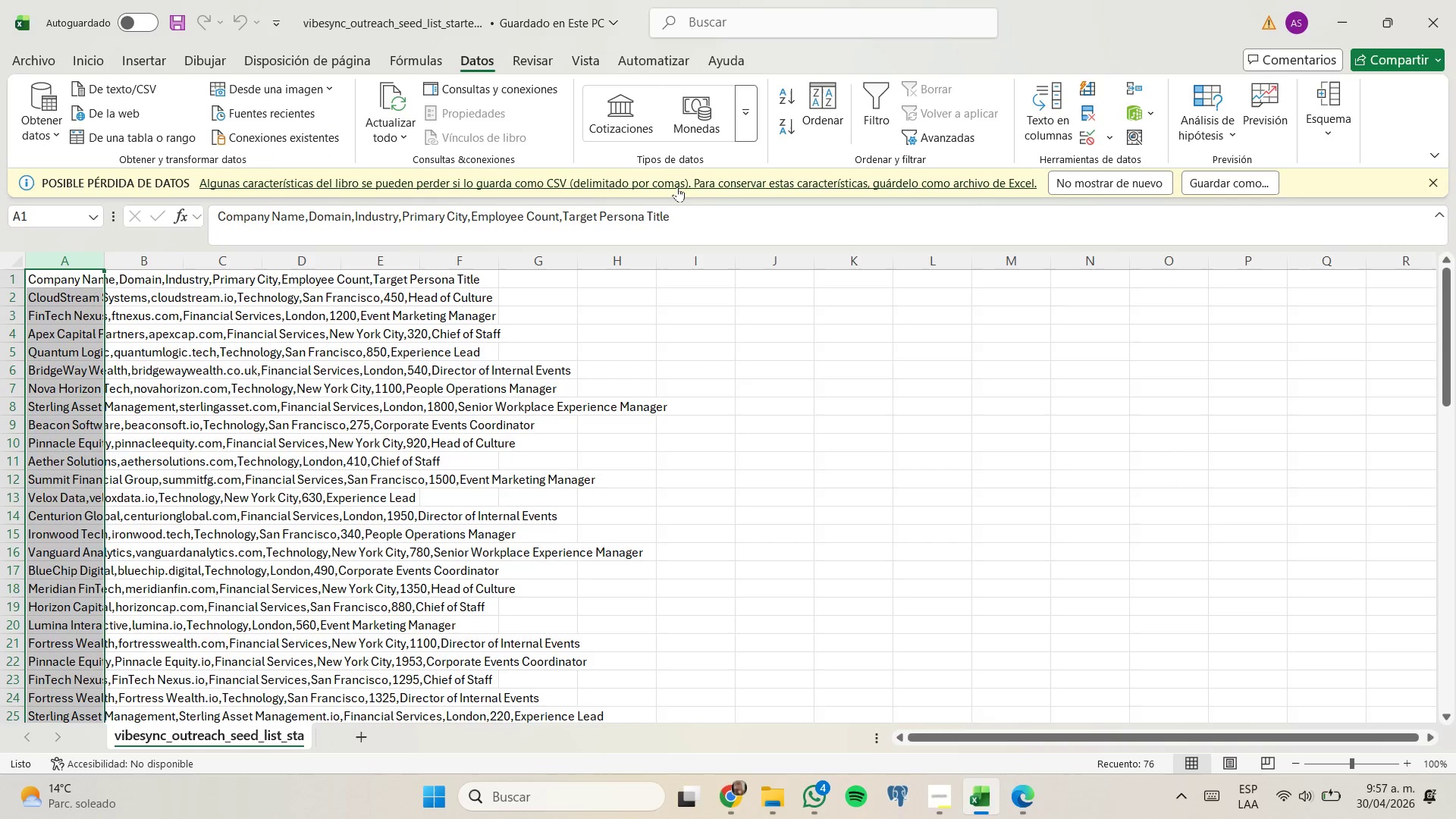 
left_click([1039, 124])
 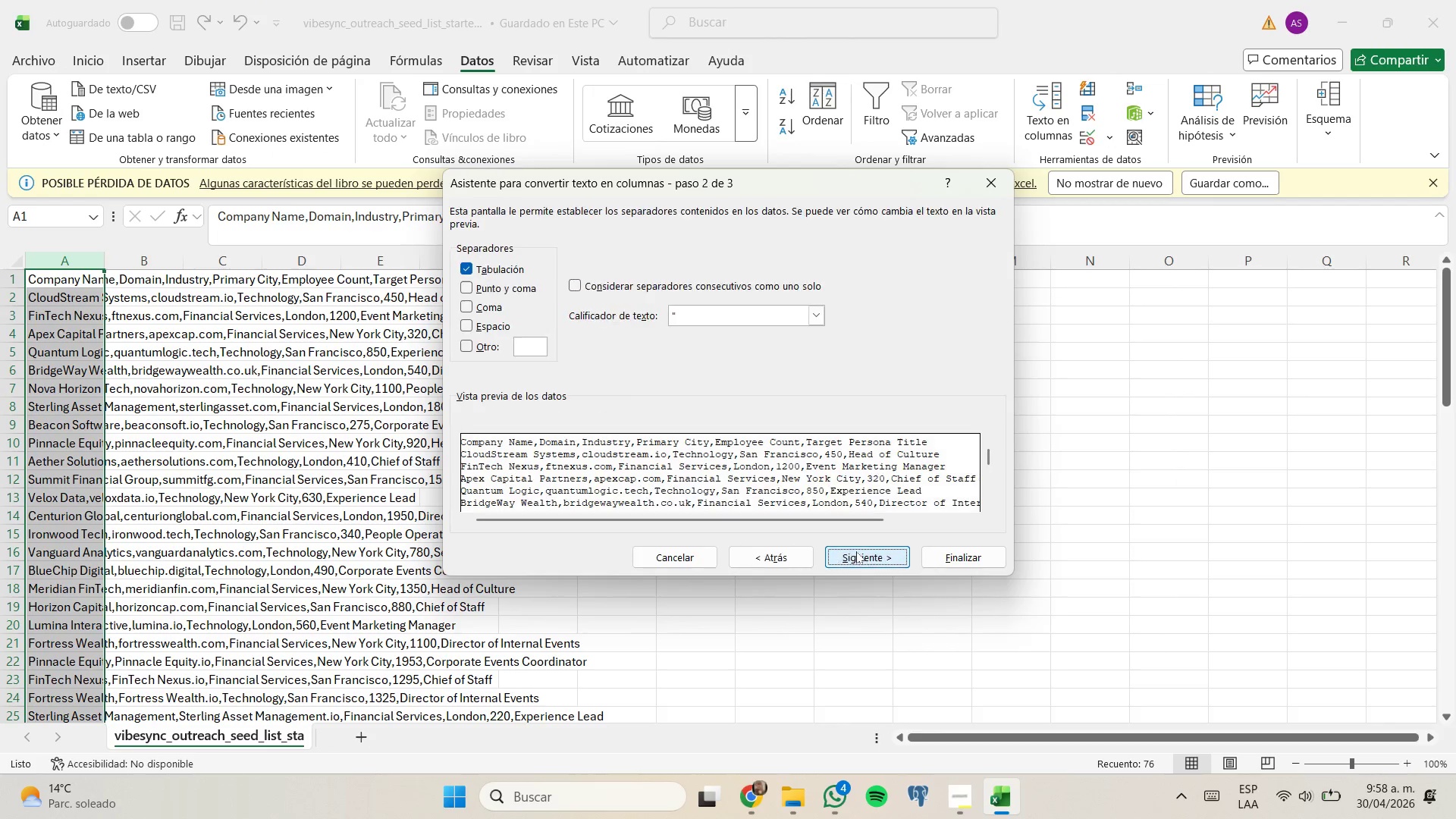 
left_click([489, 305])
 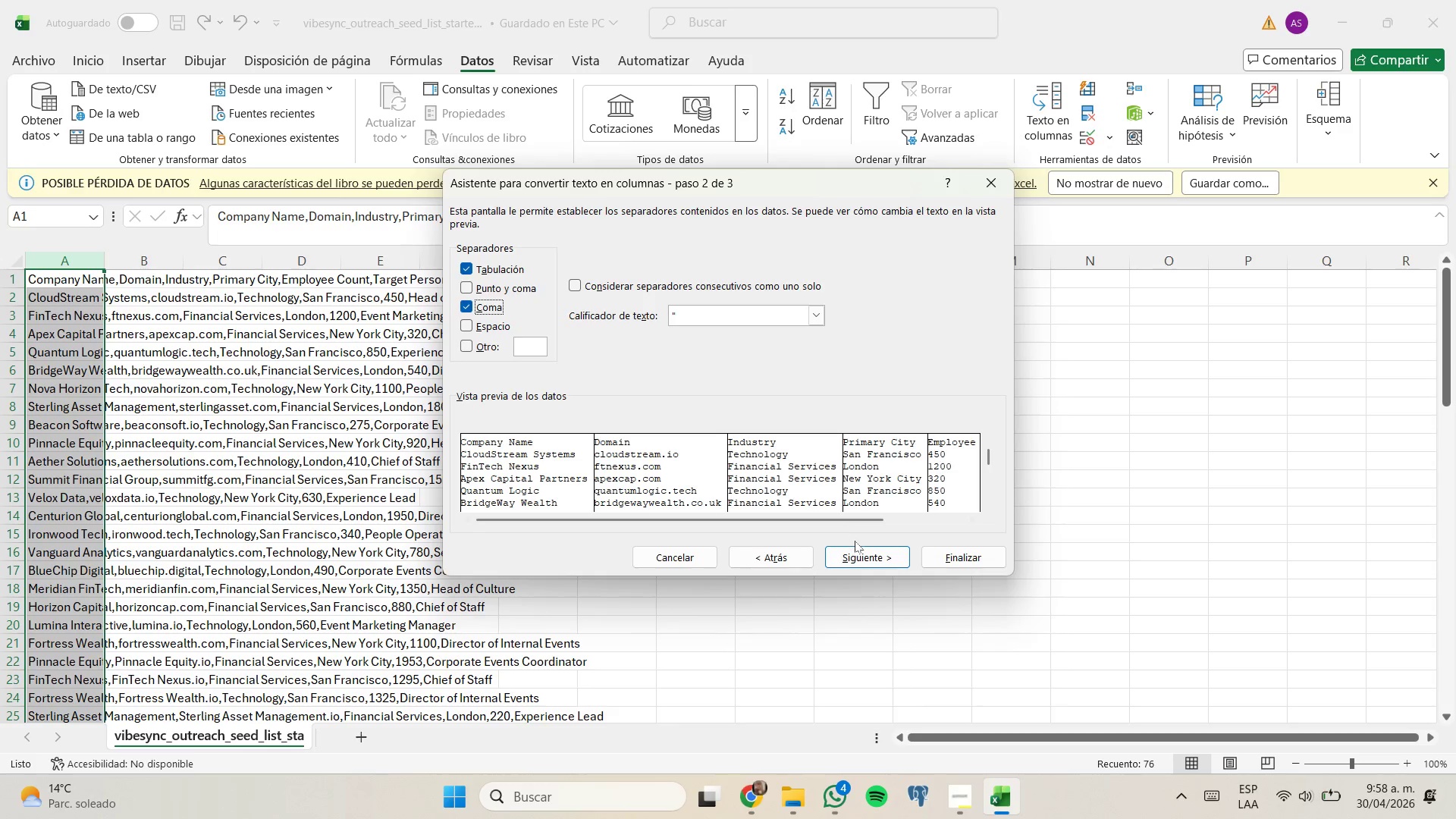 
left_click([857, 549])
 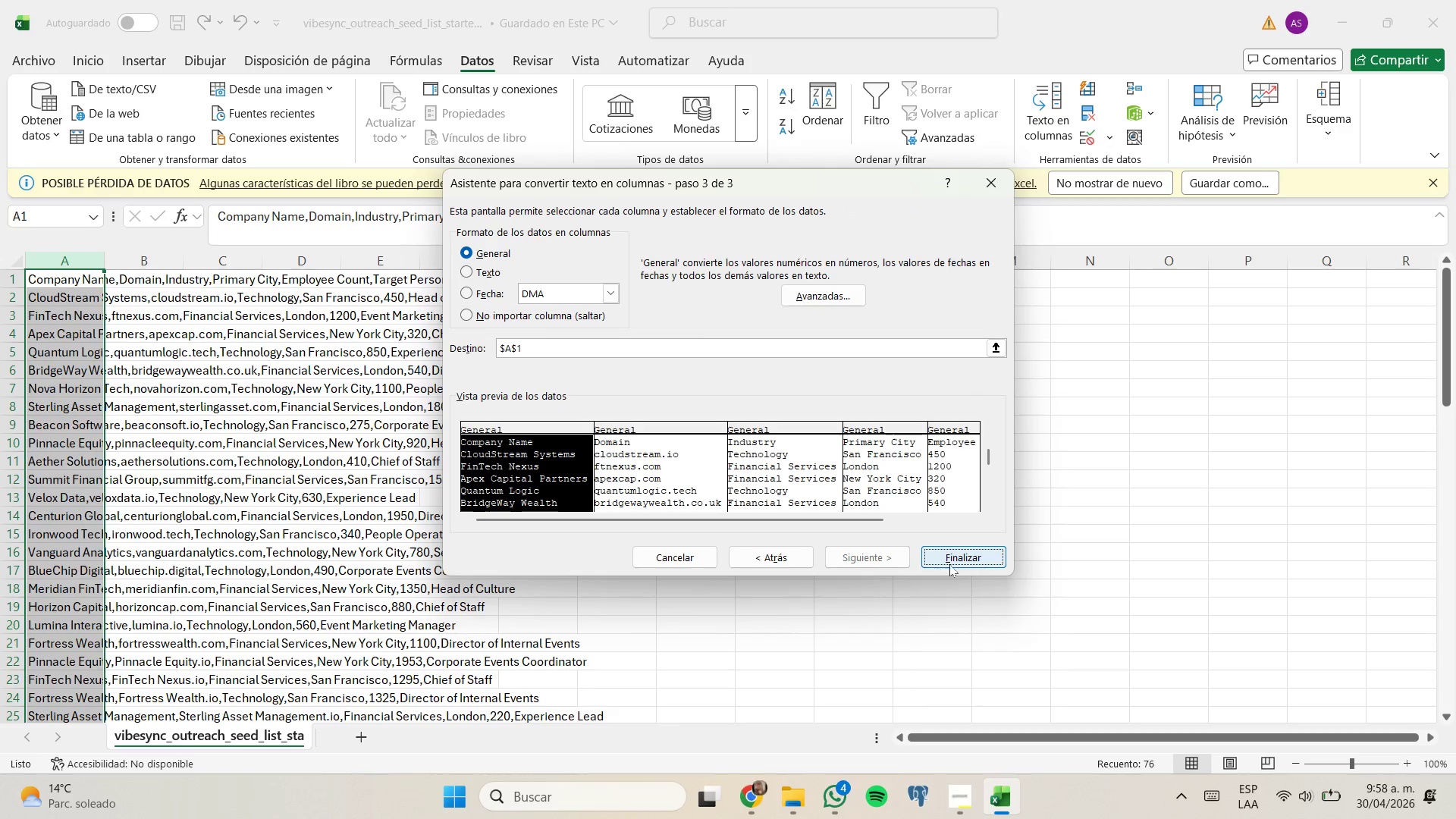 
left_click([949, 564])
 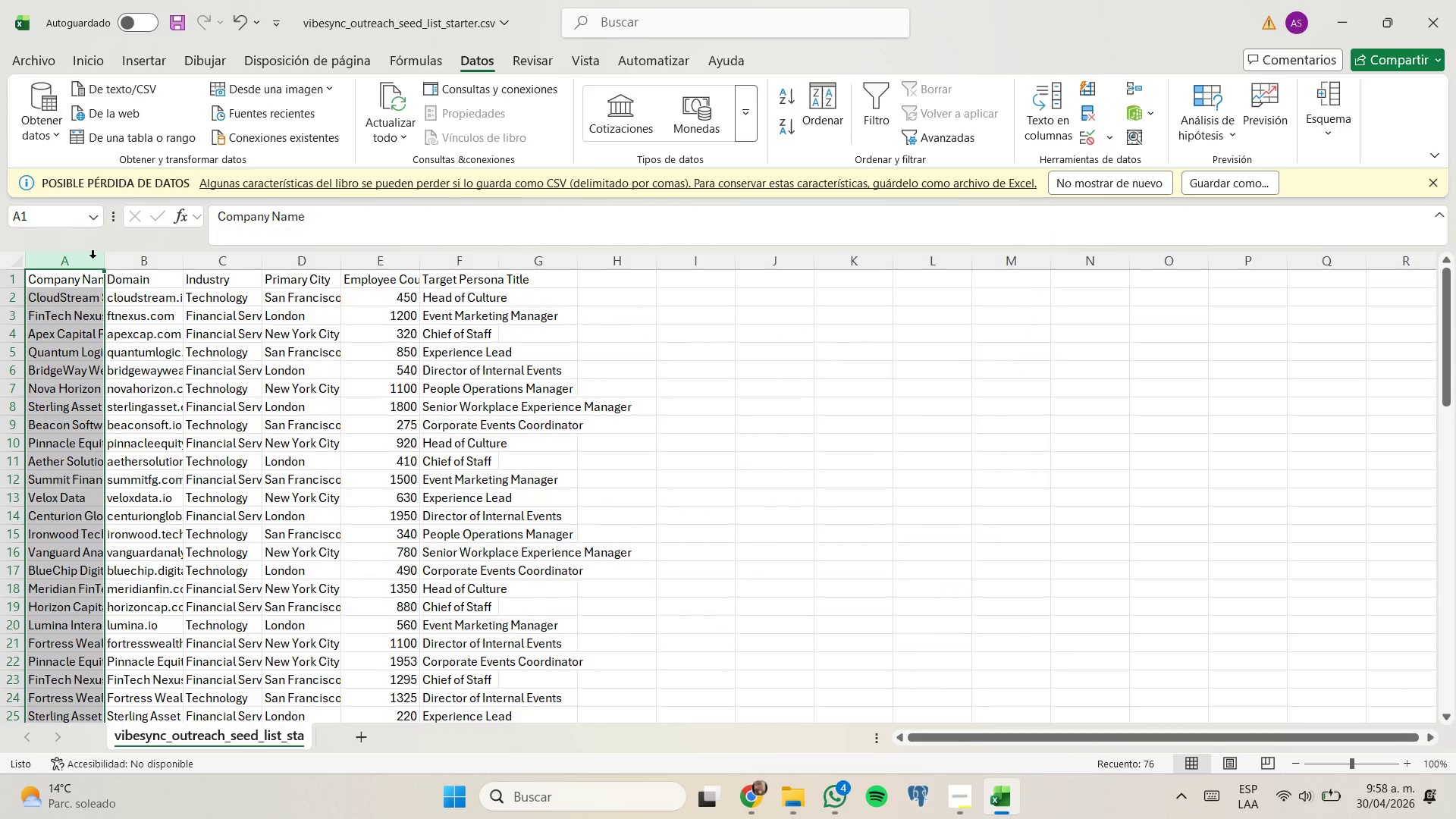 
double_click([105, 261])
 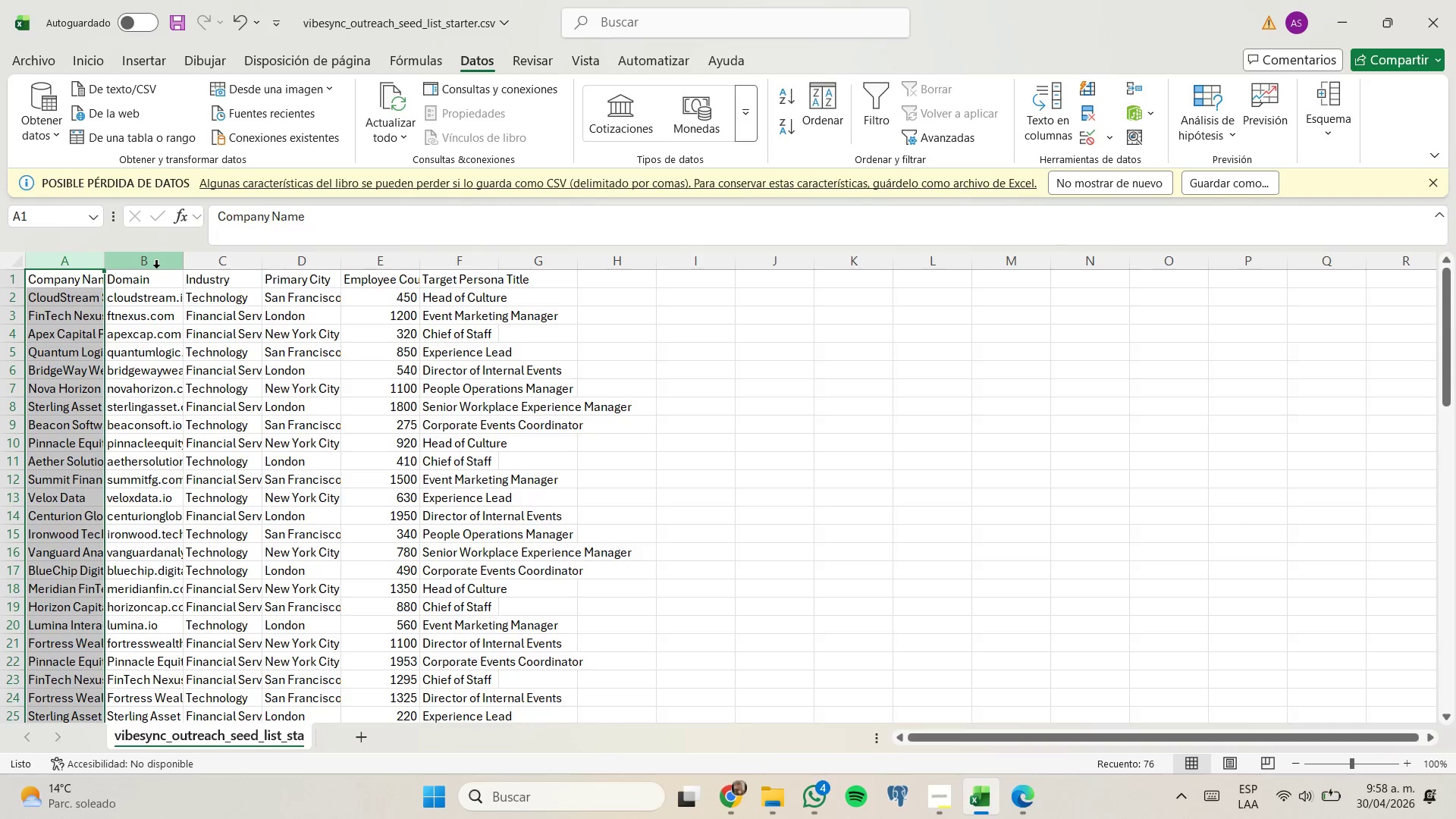 
wait(5.11)
 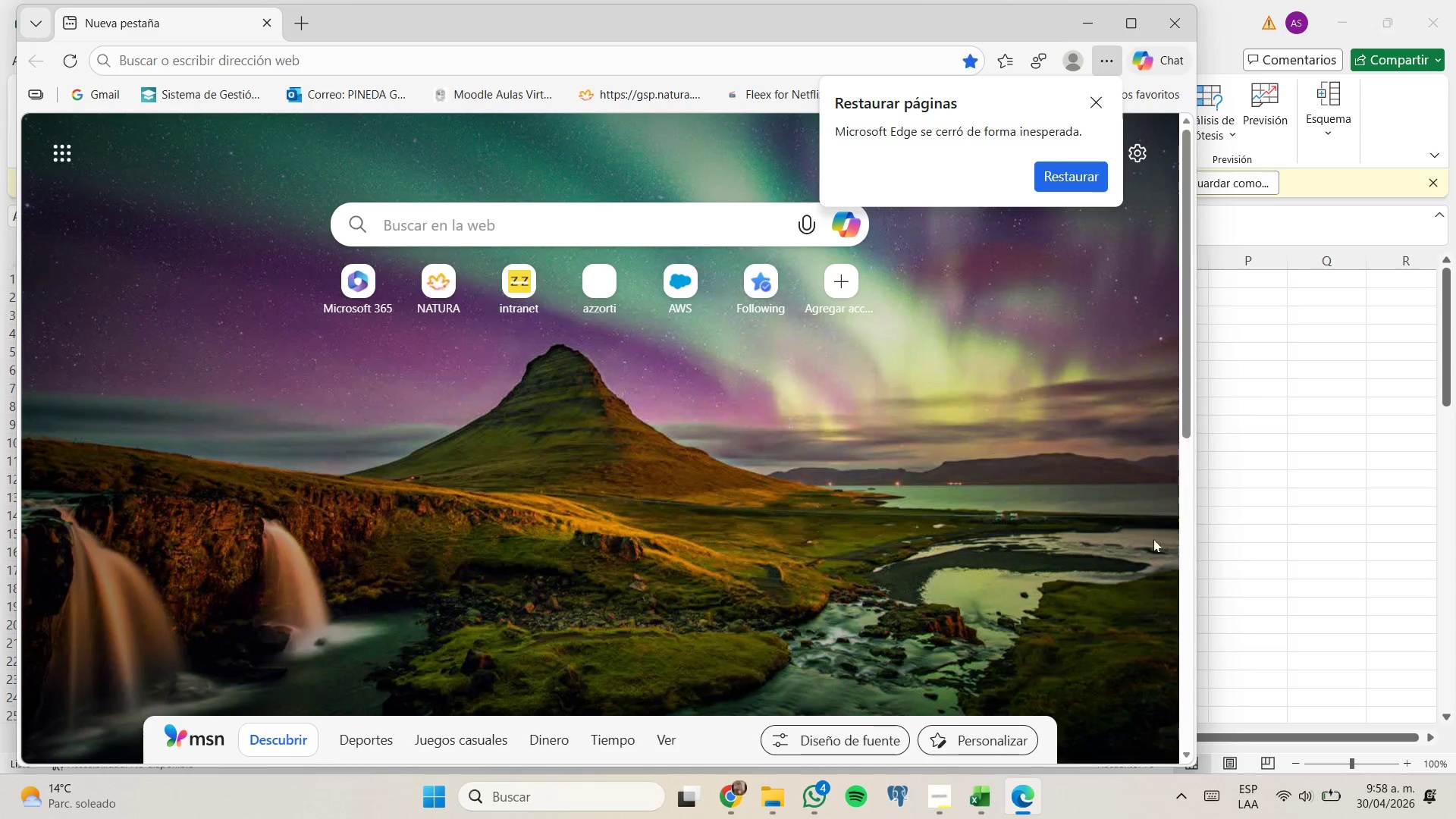 
double_click([106, 263])
 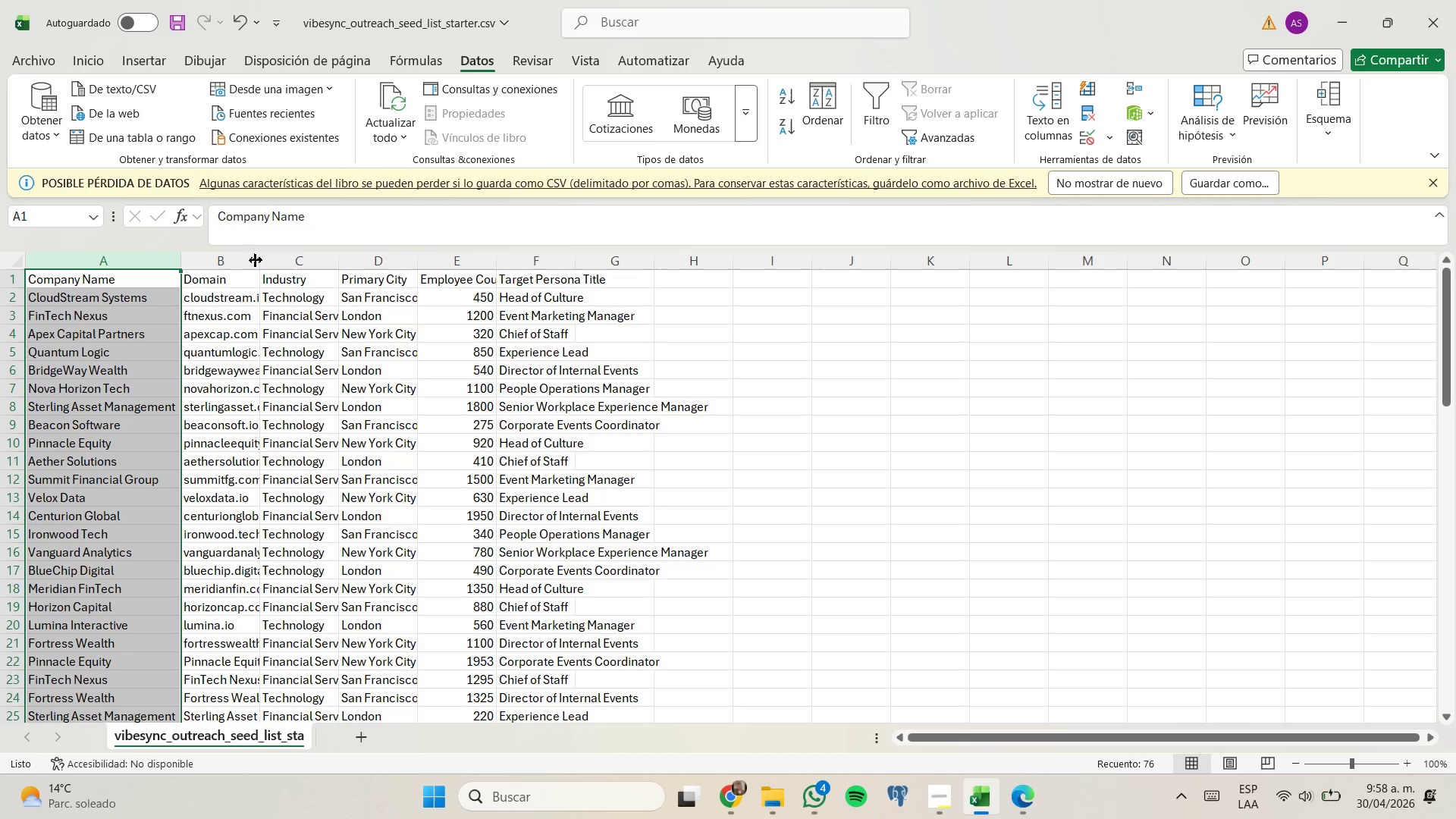 
double_click([257, 260])
 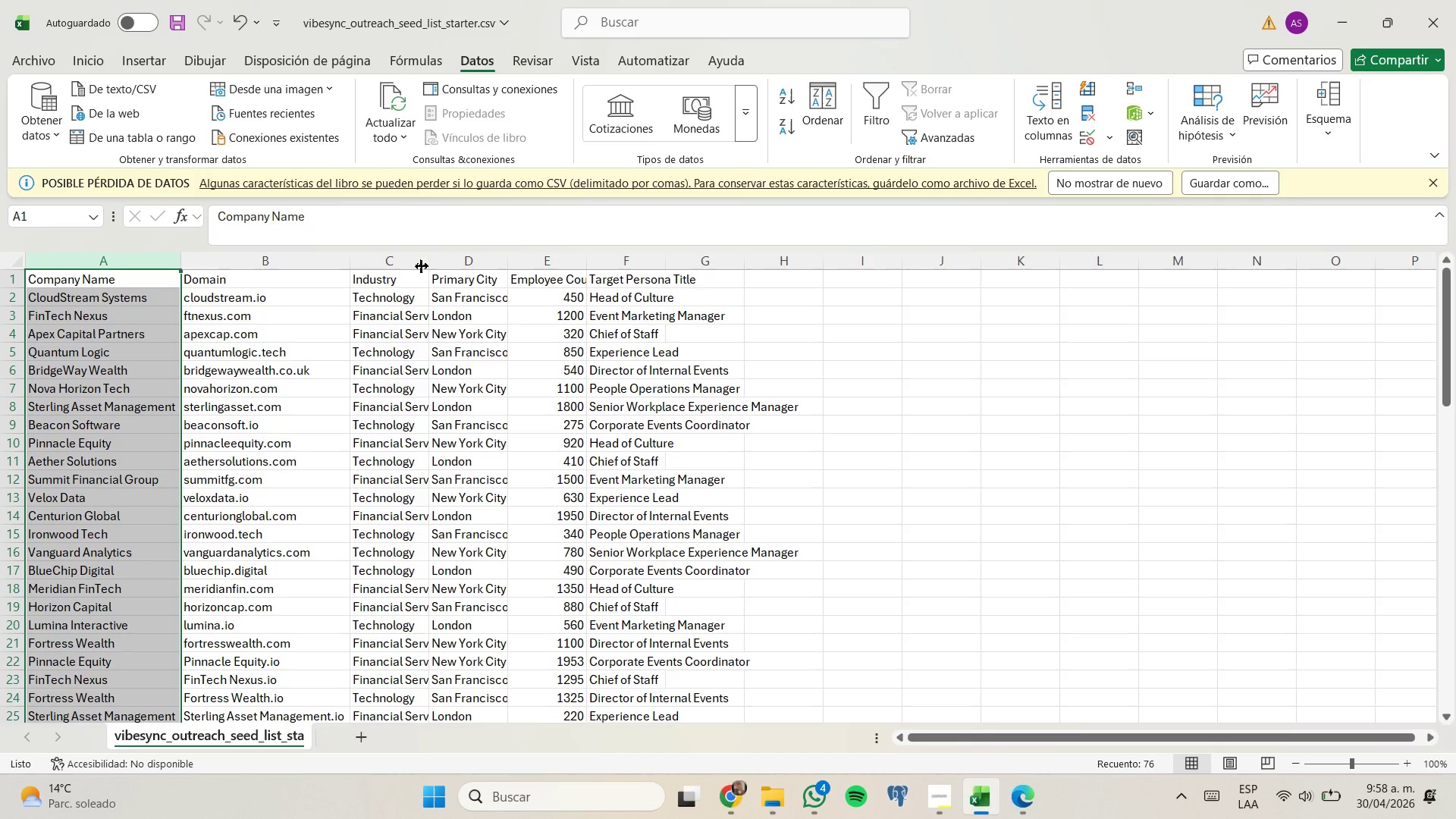 
double_click([428, 263])
 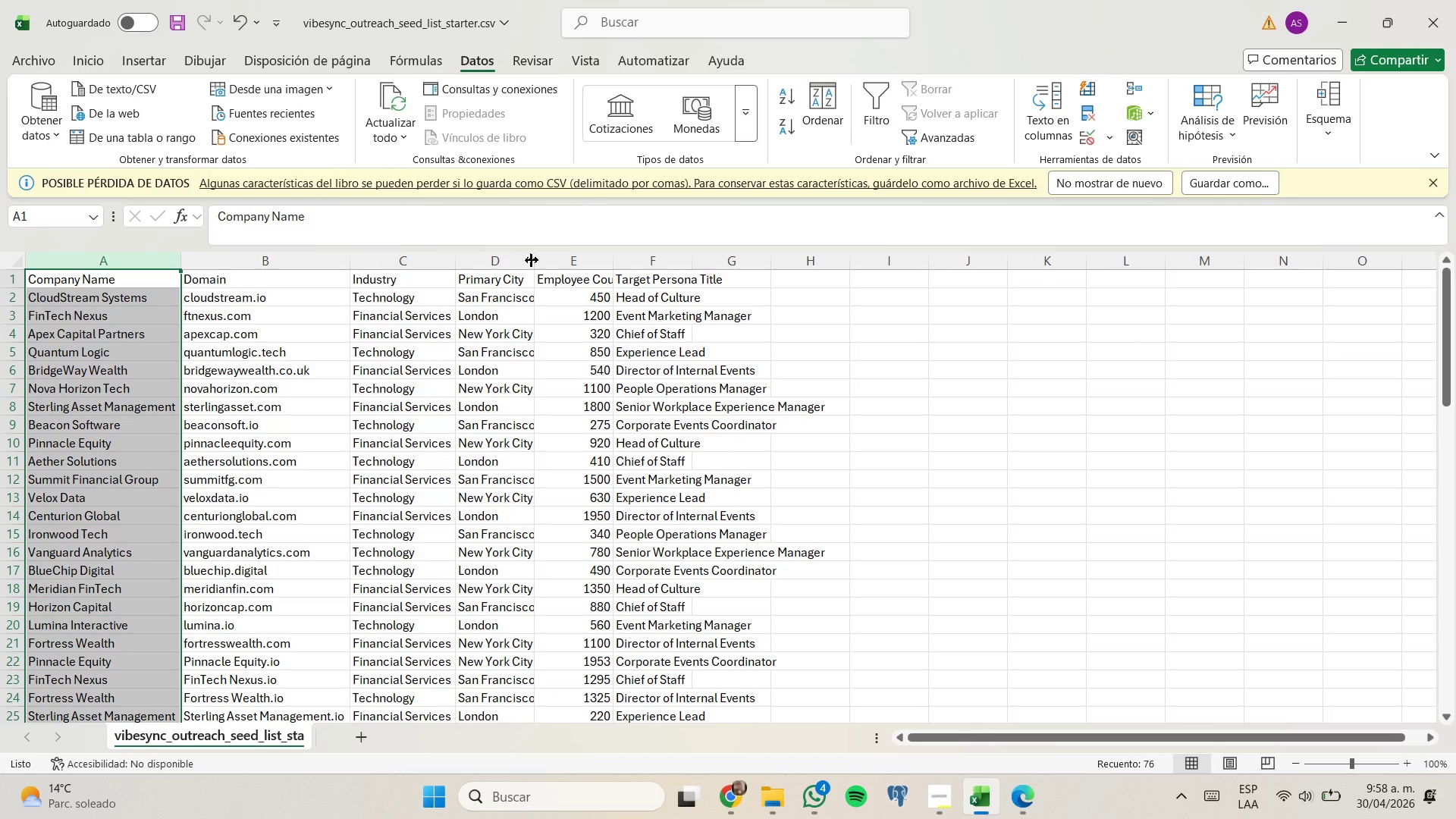 
double_click([534, 260])
 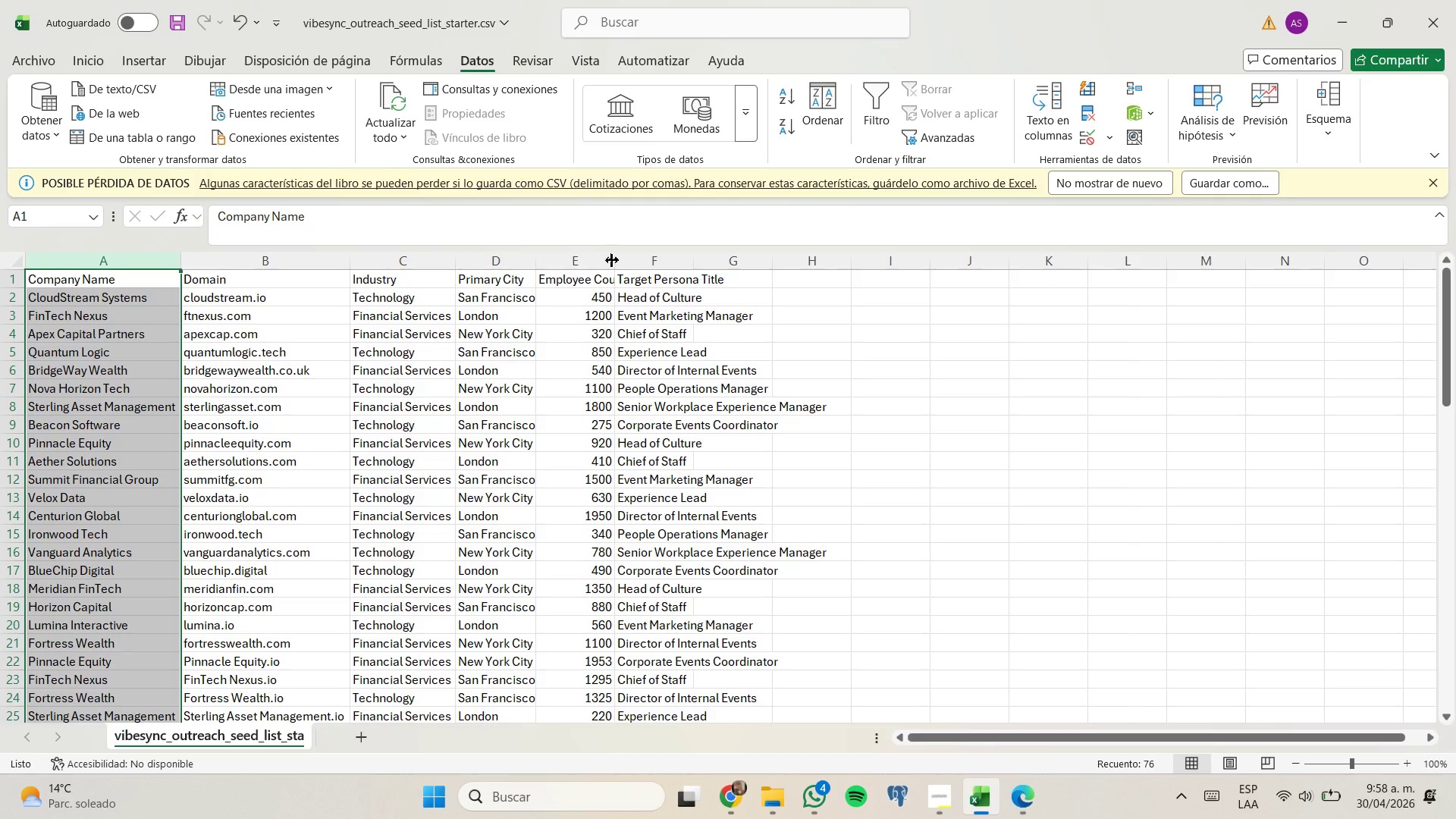 
double_click([612, 260])
 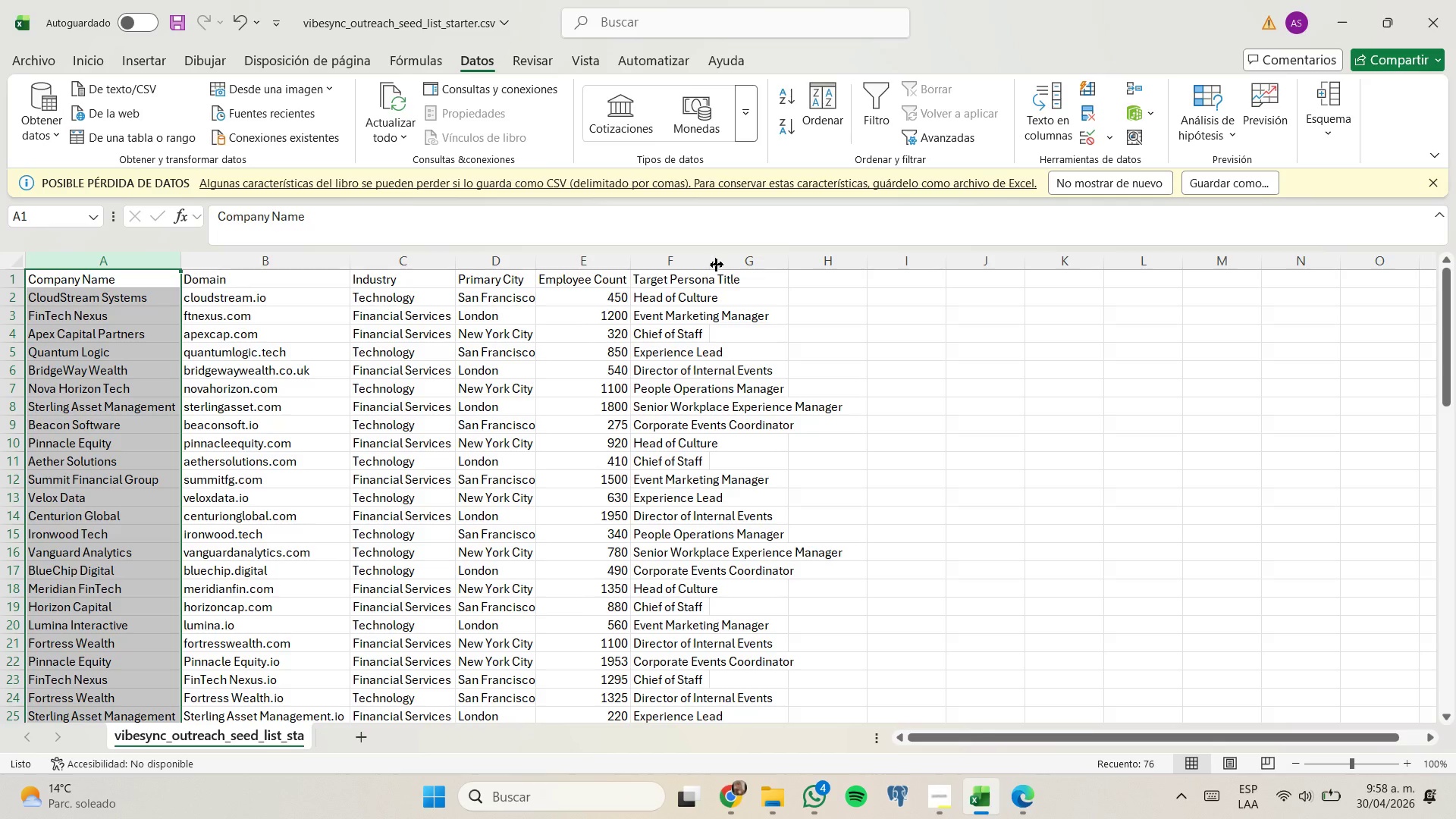 
double_click([715, 261])
 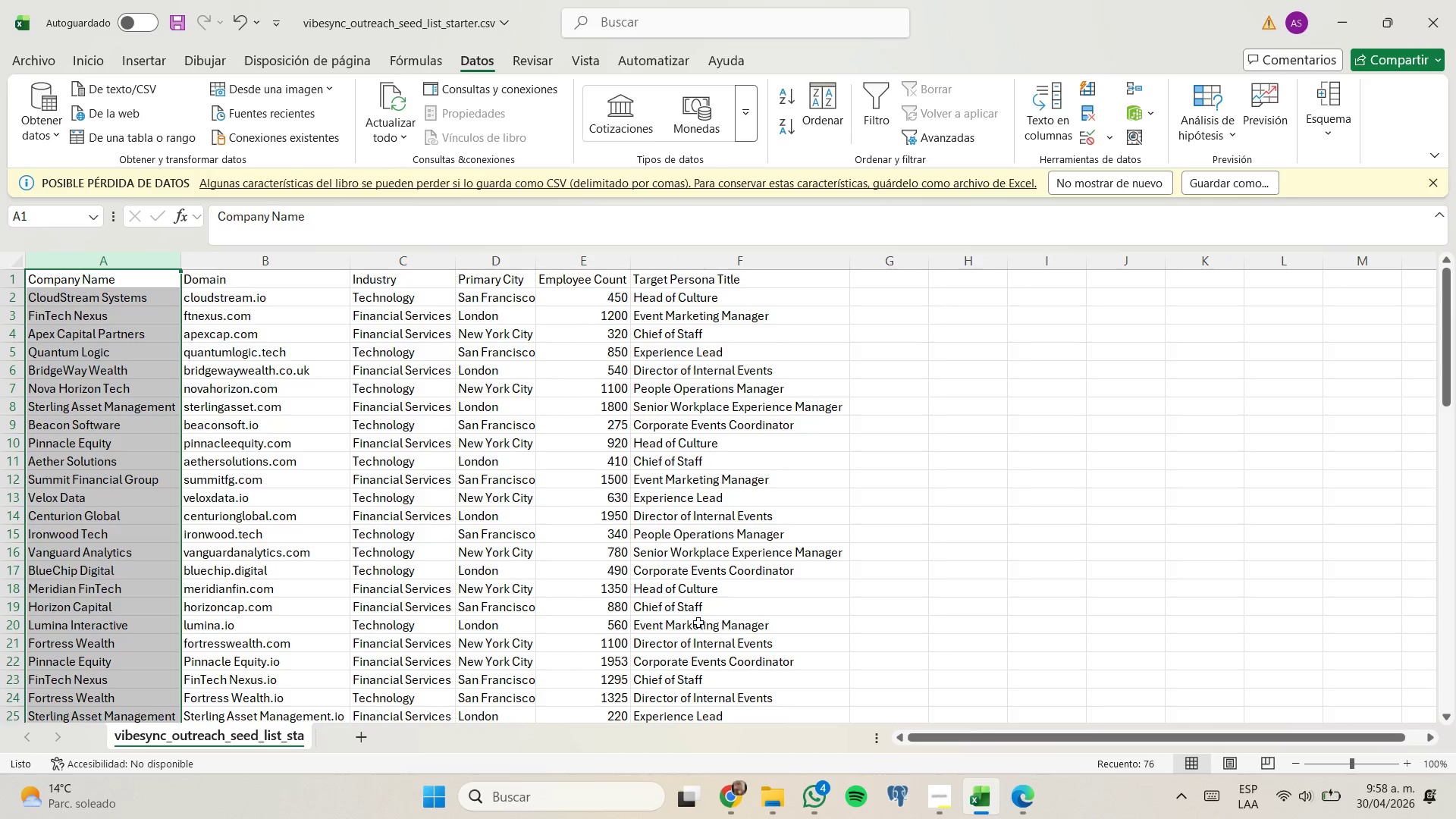 
wait(6.38)
 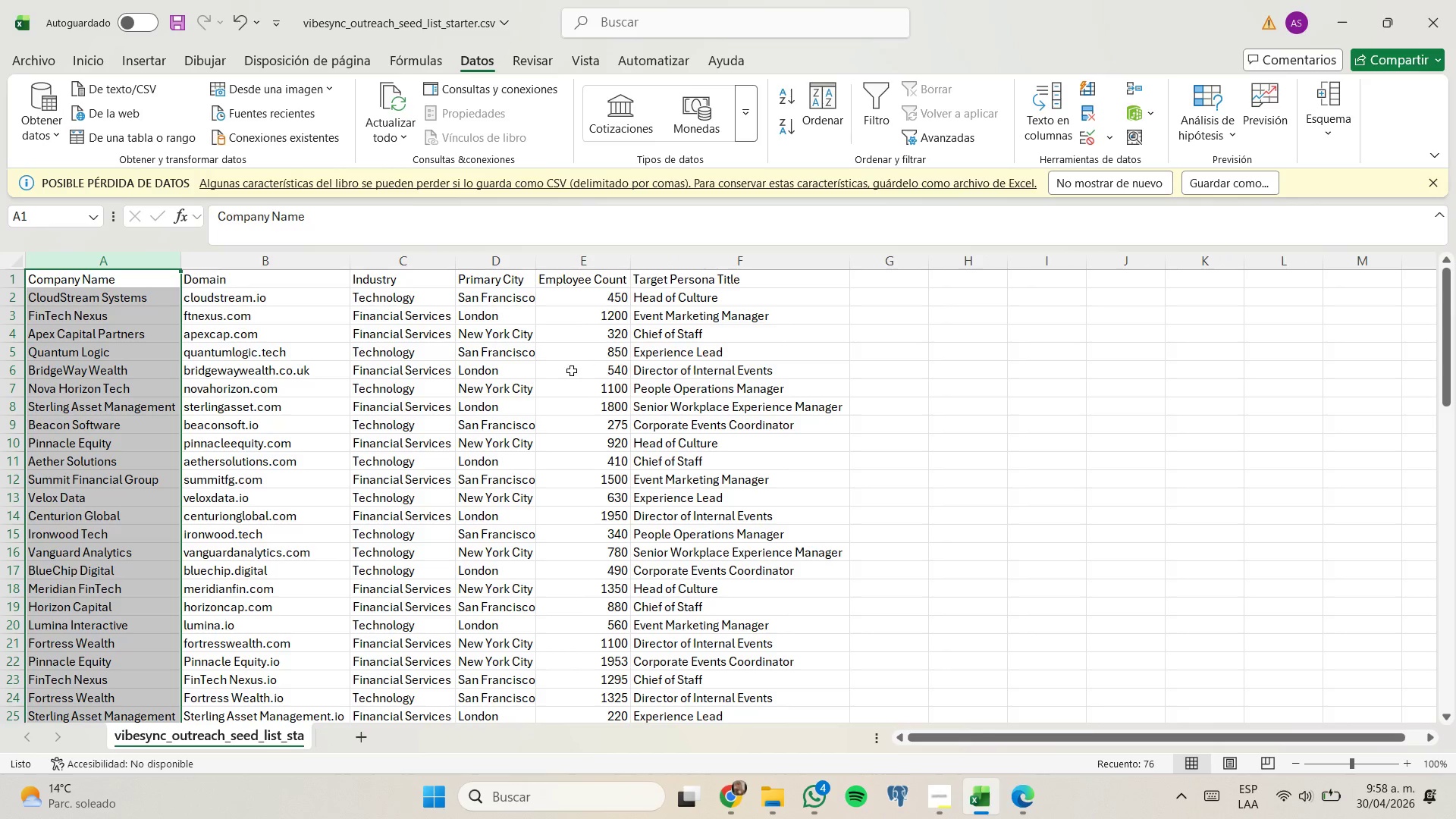 
left_click([929, 782])